 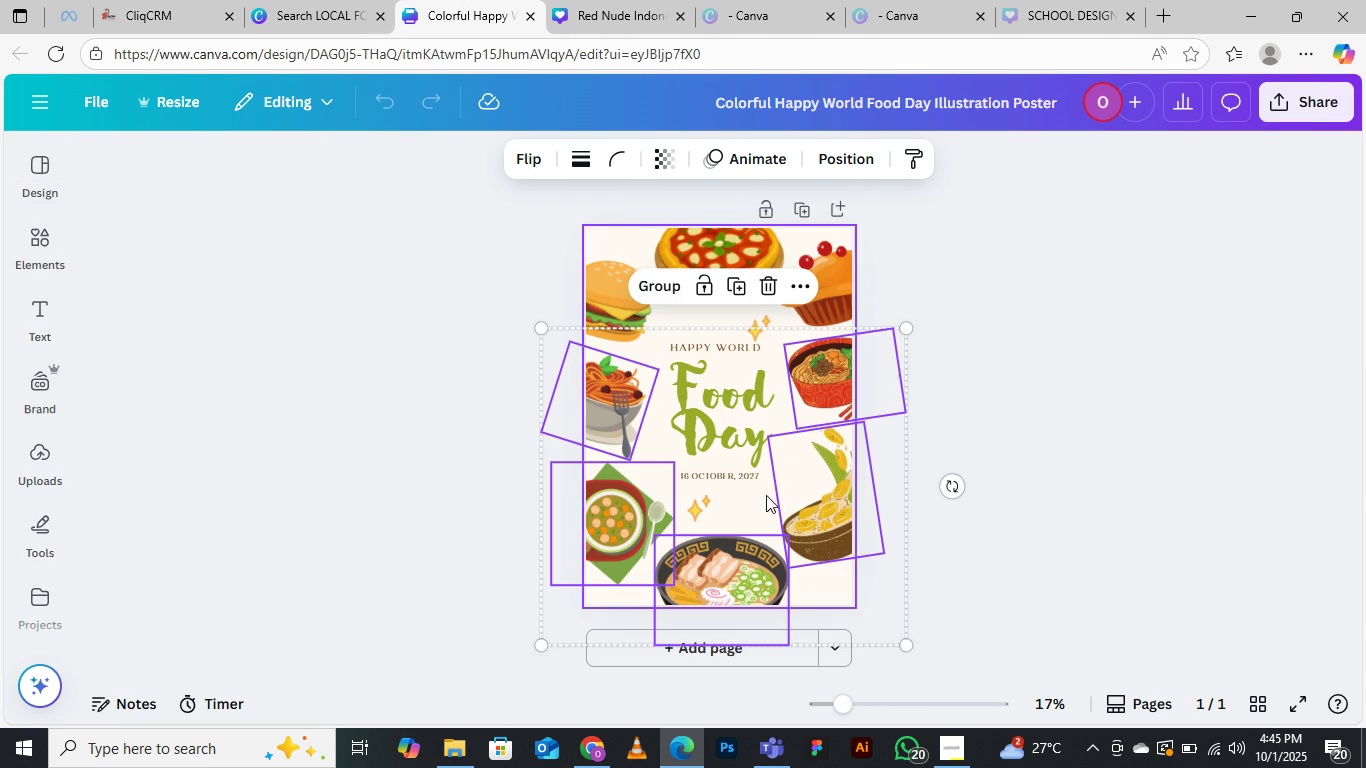 
left_click([1067, 215])
 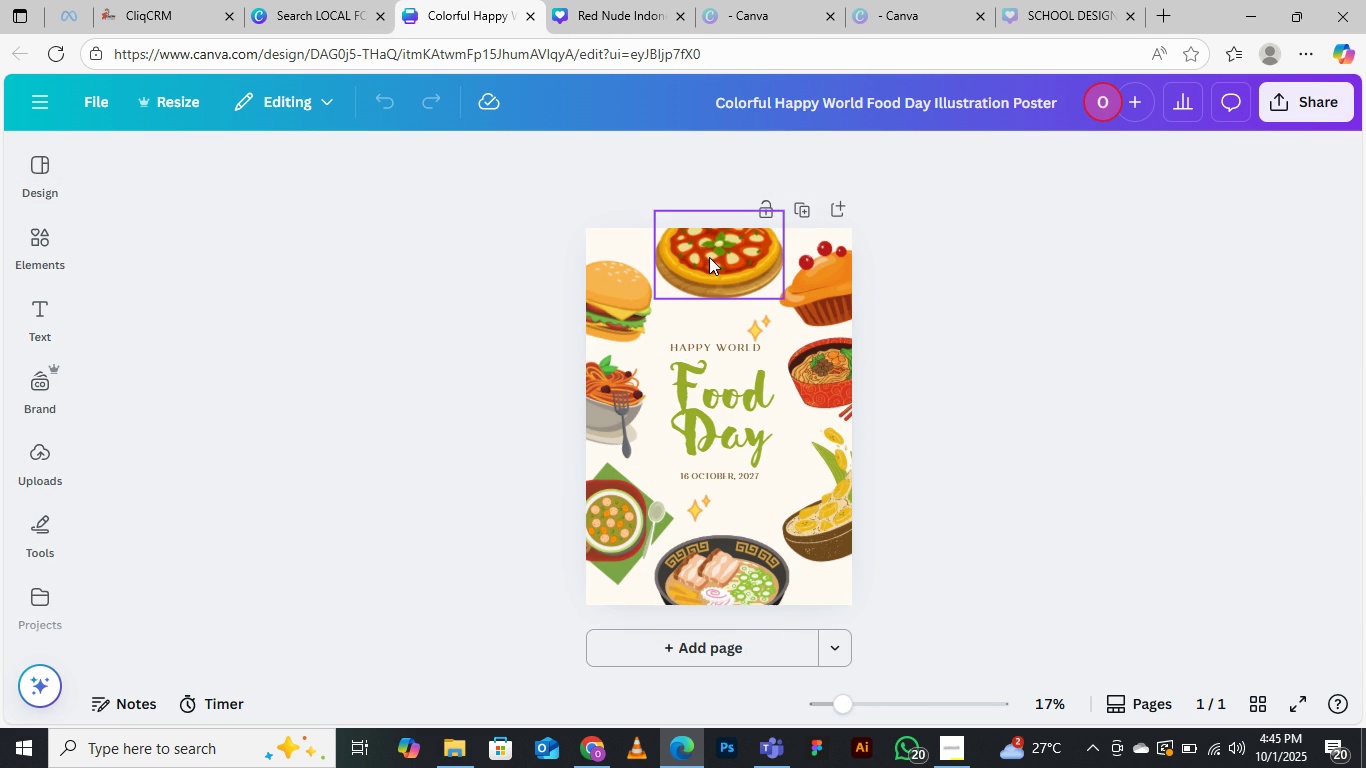 
mouse_move([749, 256])
 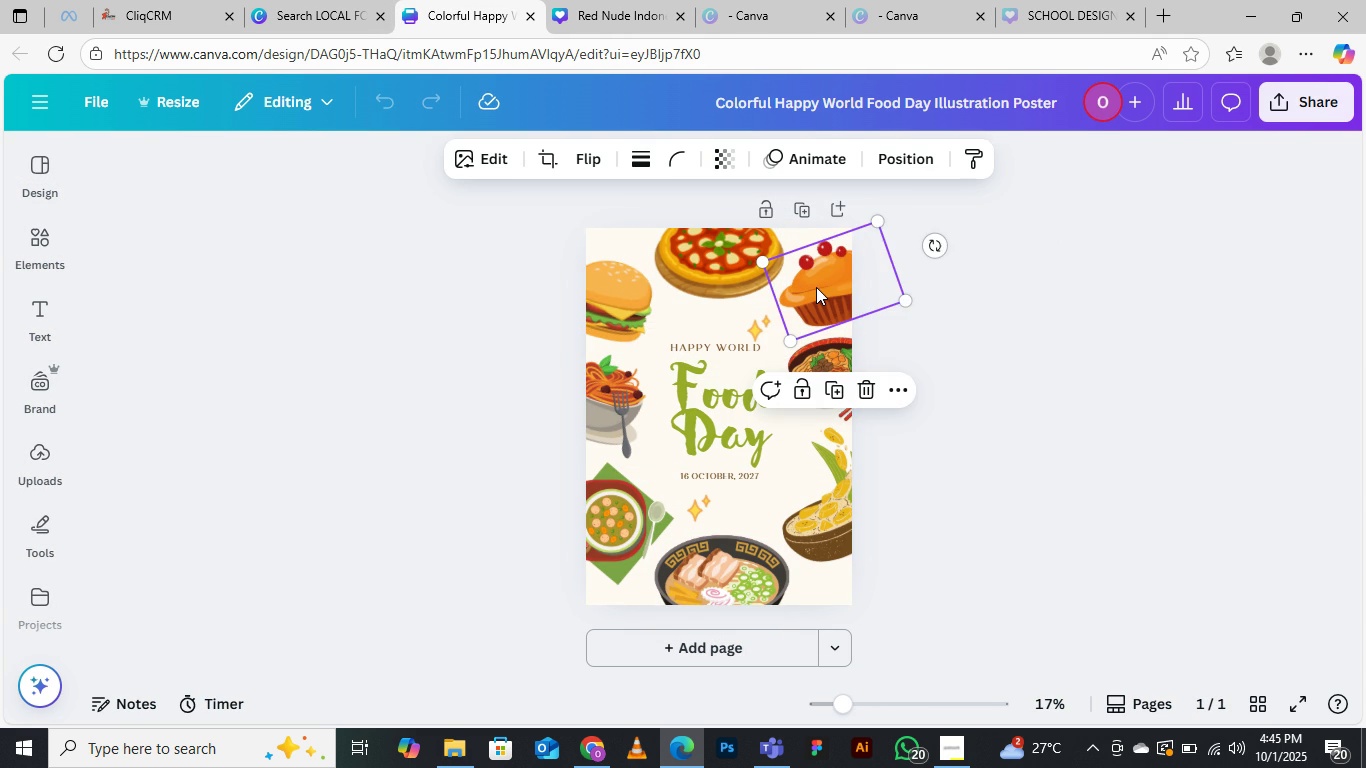 
left_click([816, 287])
 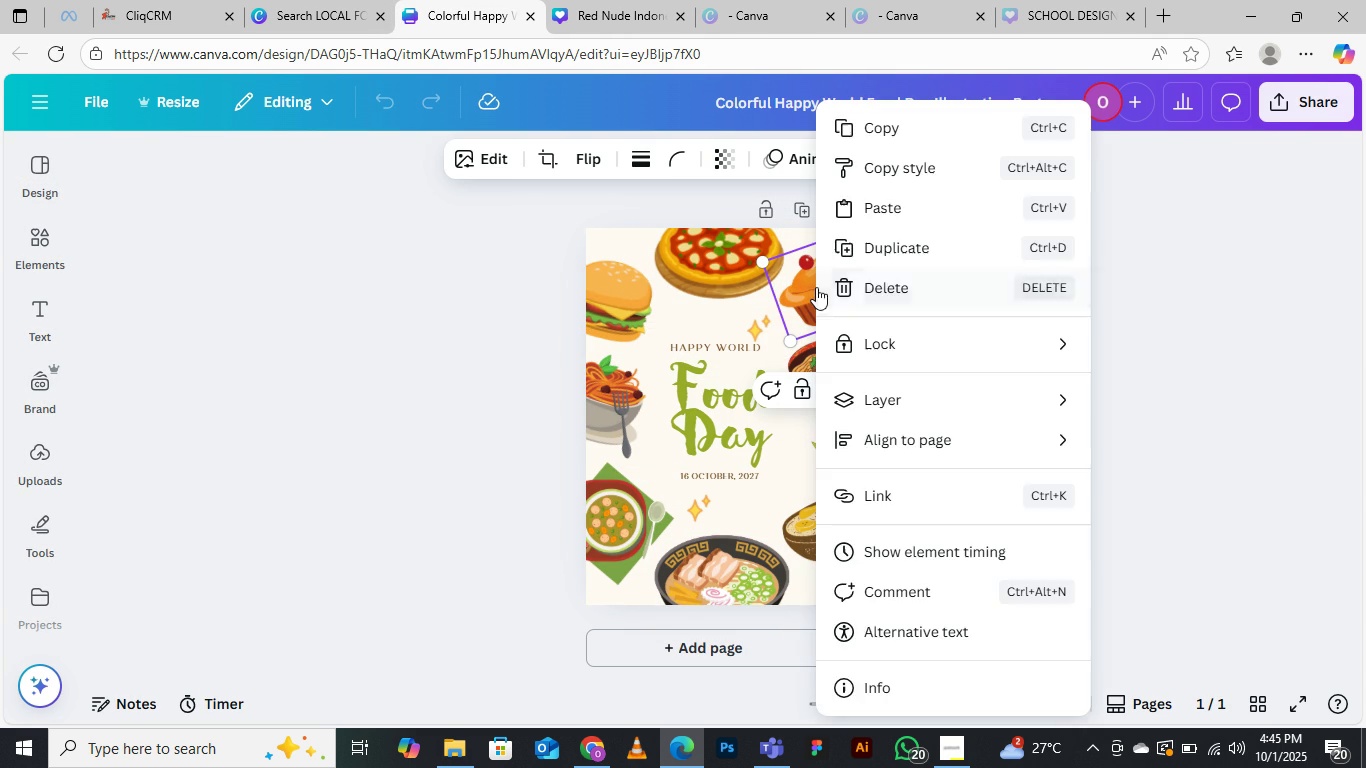 
right_click([816, 287])
 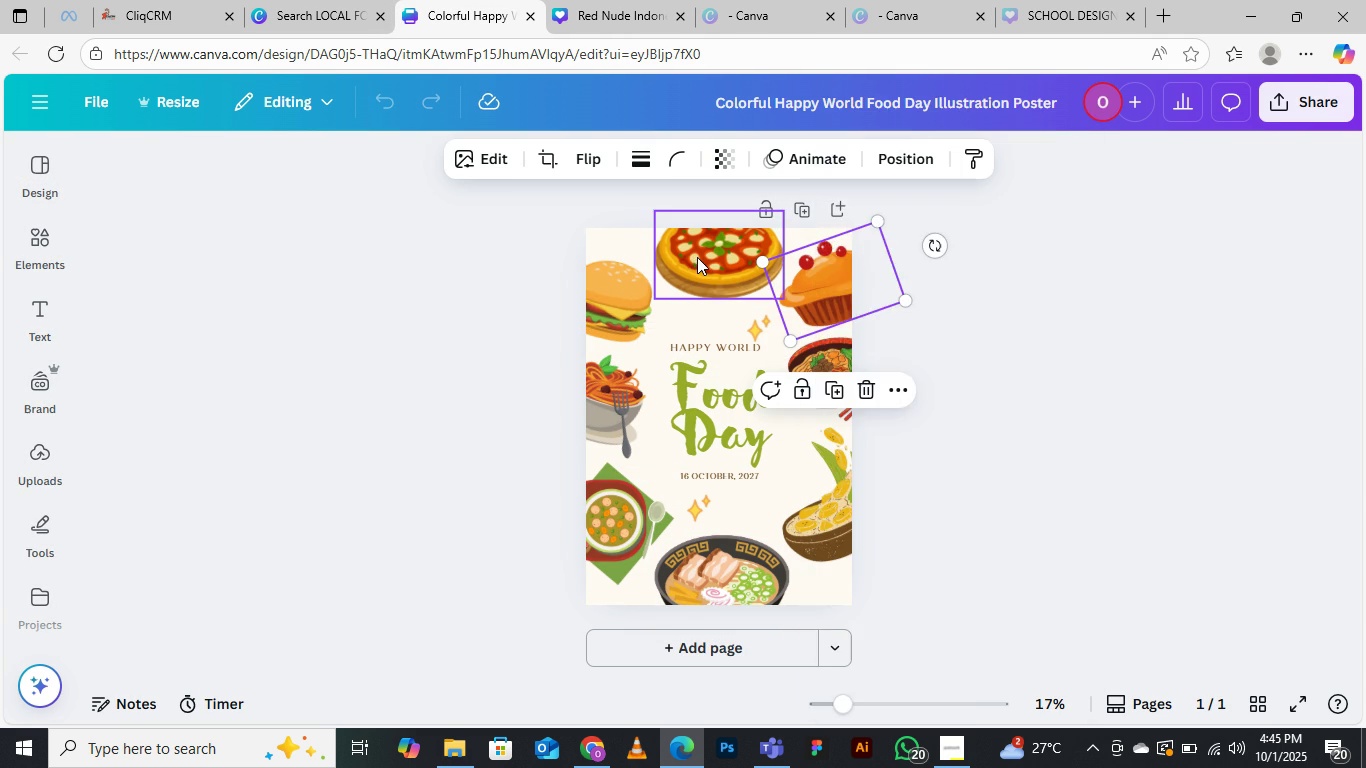 
left_click([697, 257])
 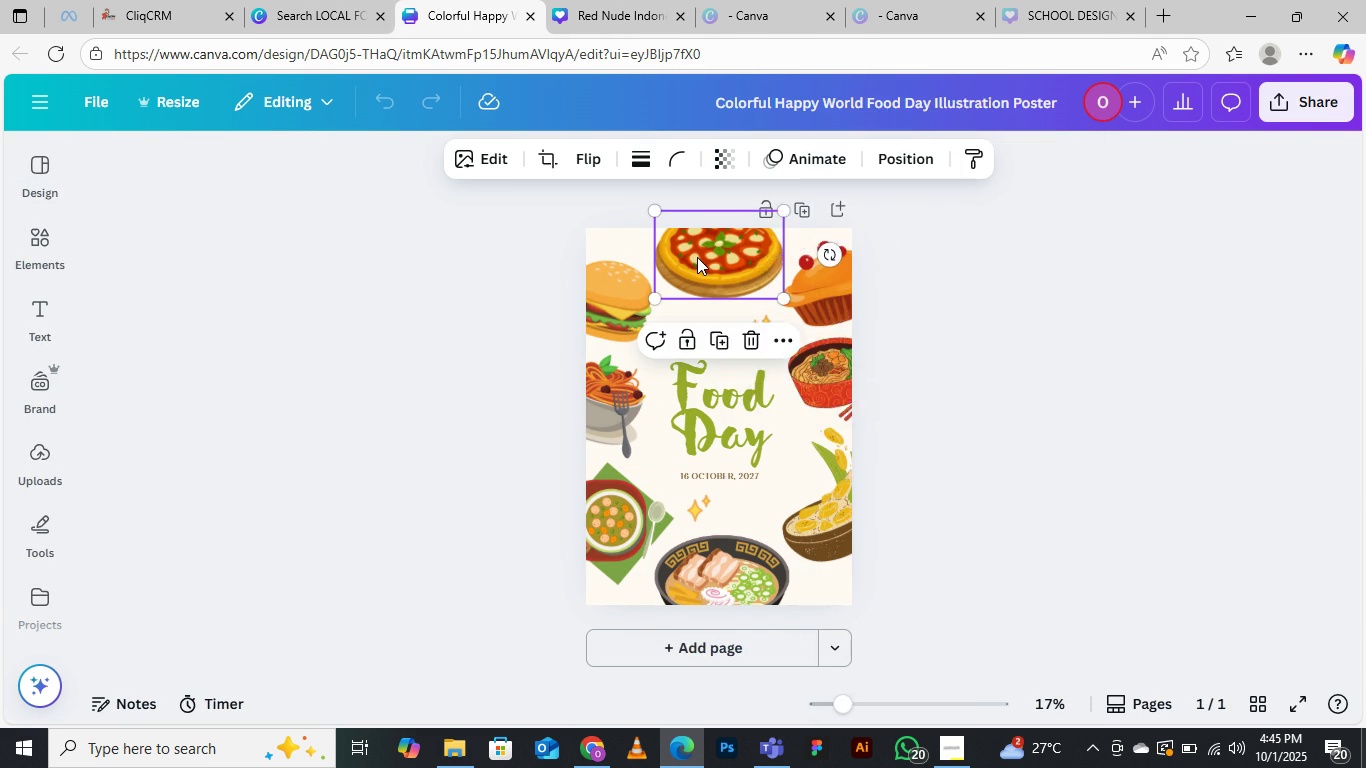 
right_click([697, 257])
 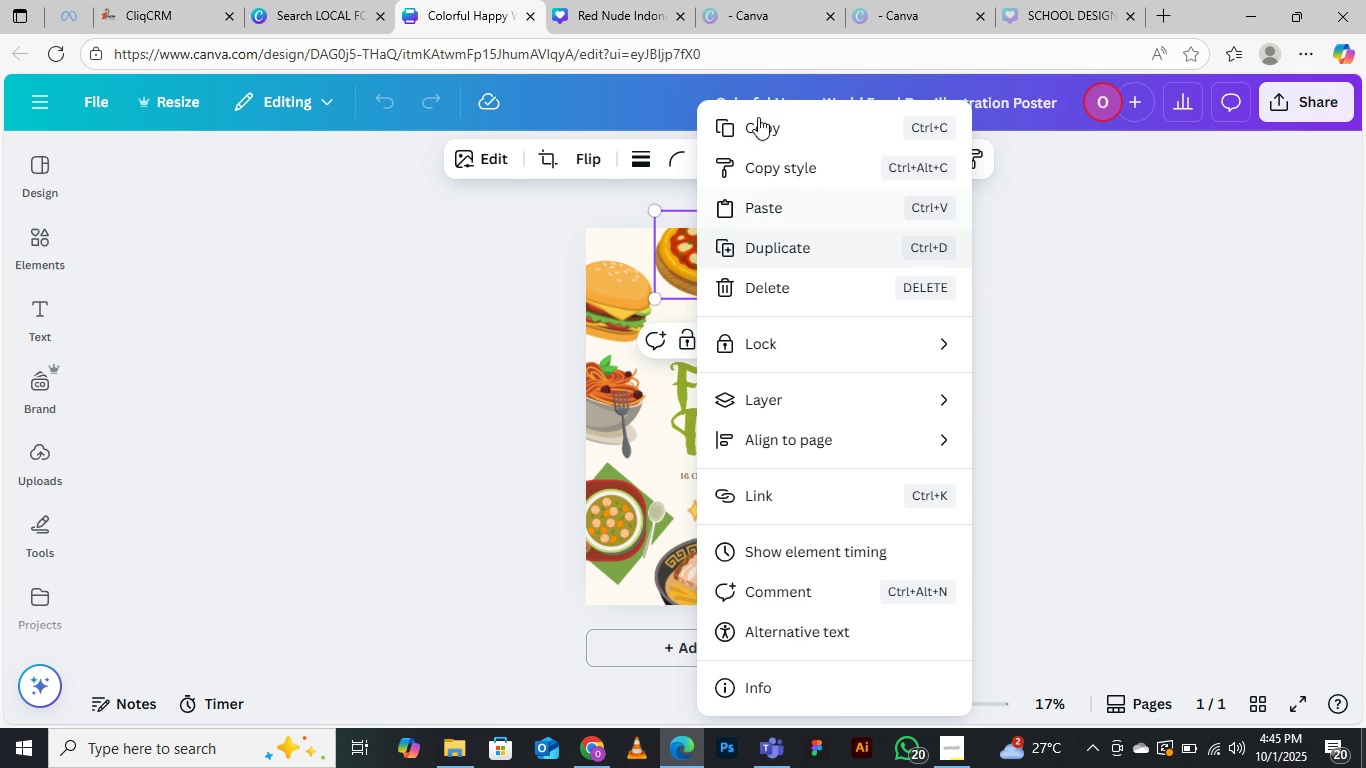 
left_click([758, 118])
 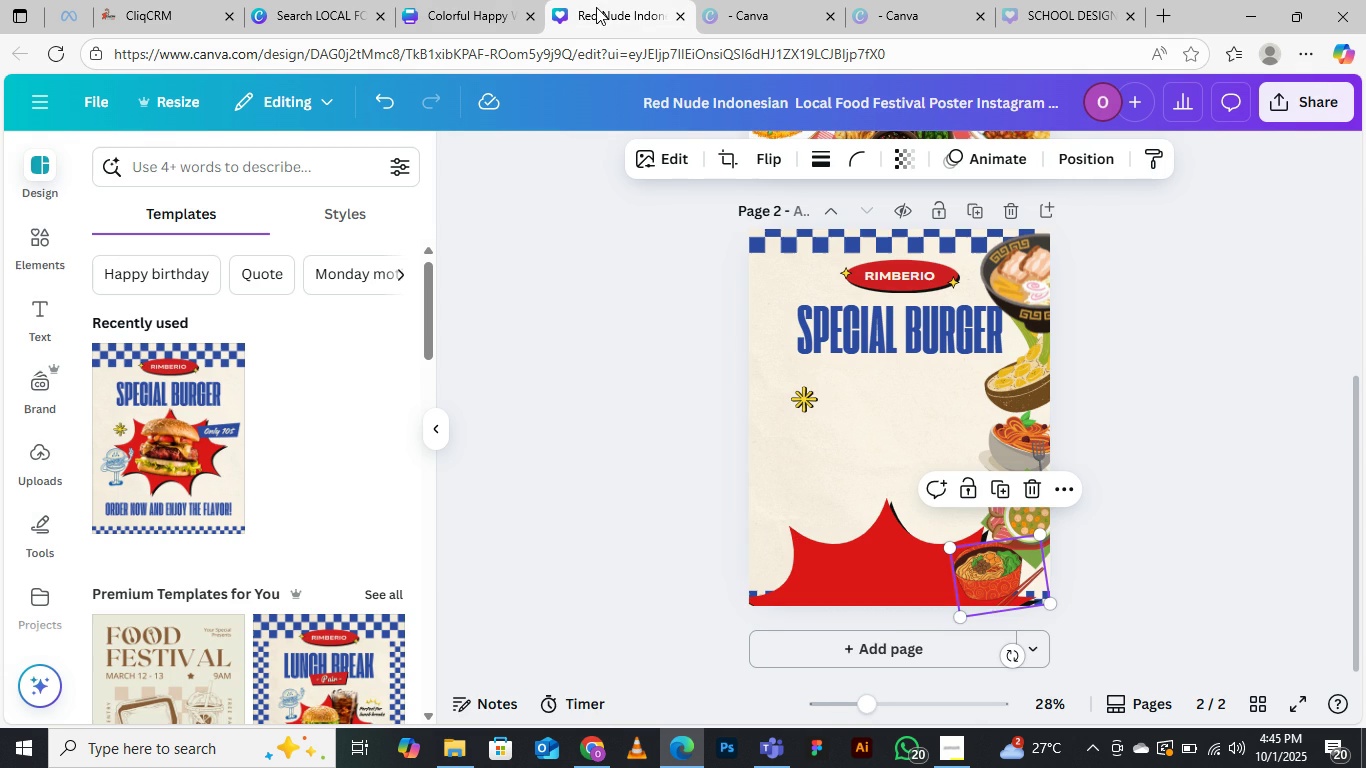 
left_click([596, 7])